 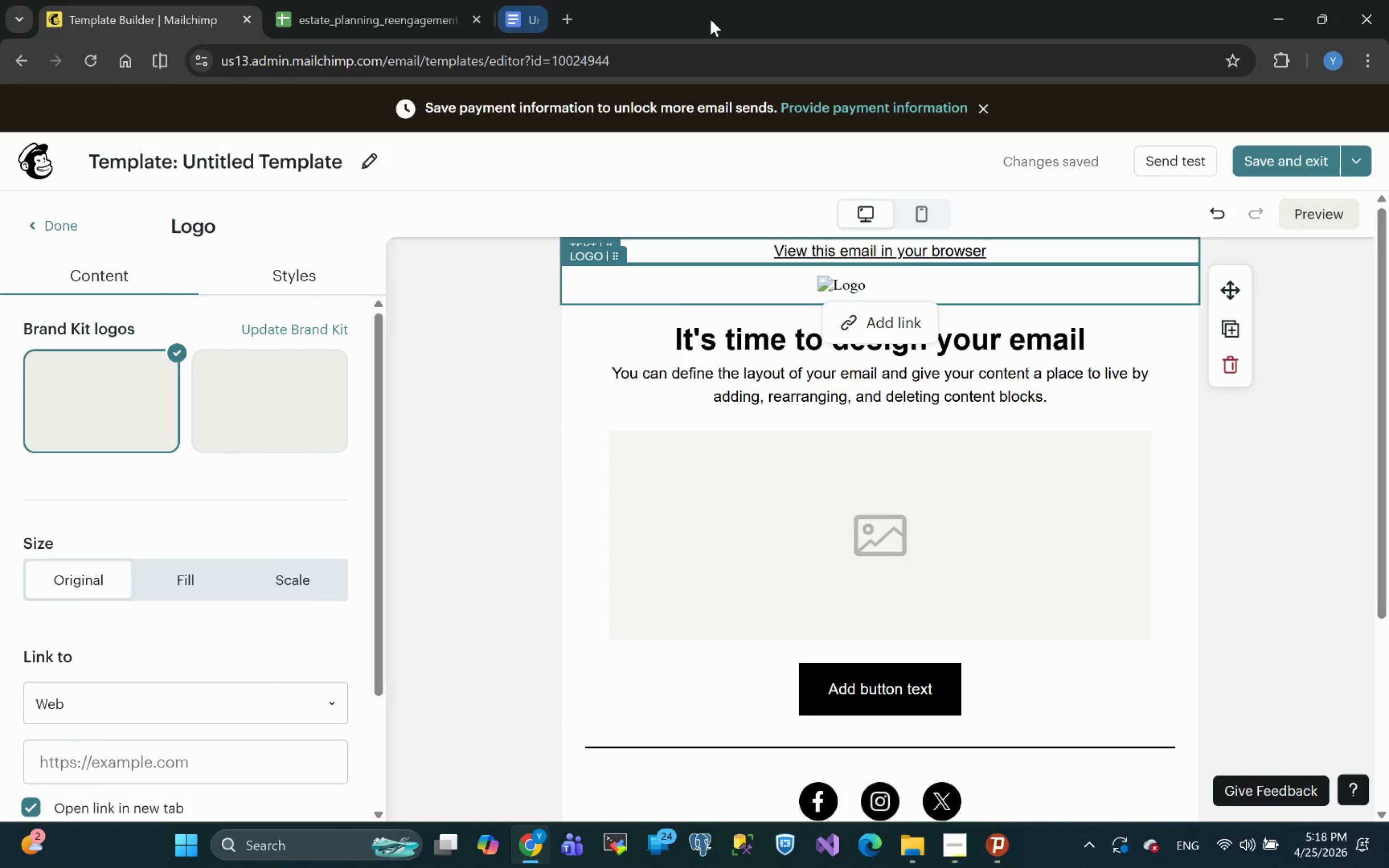 
left_click([518, 17])
 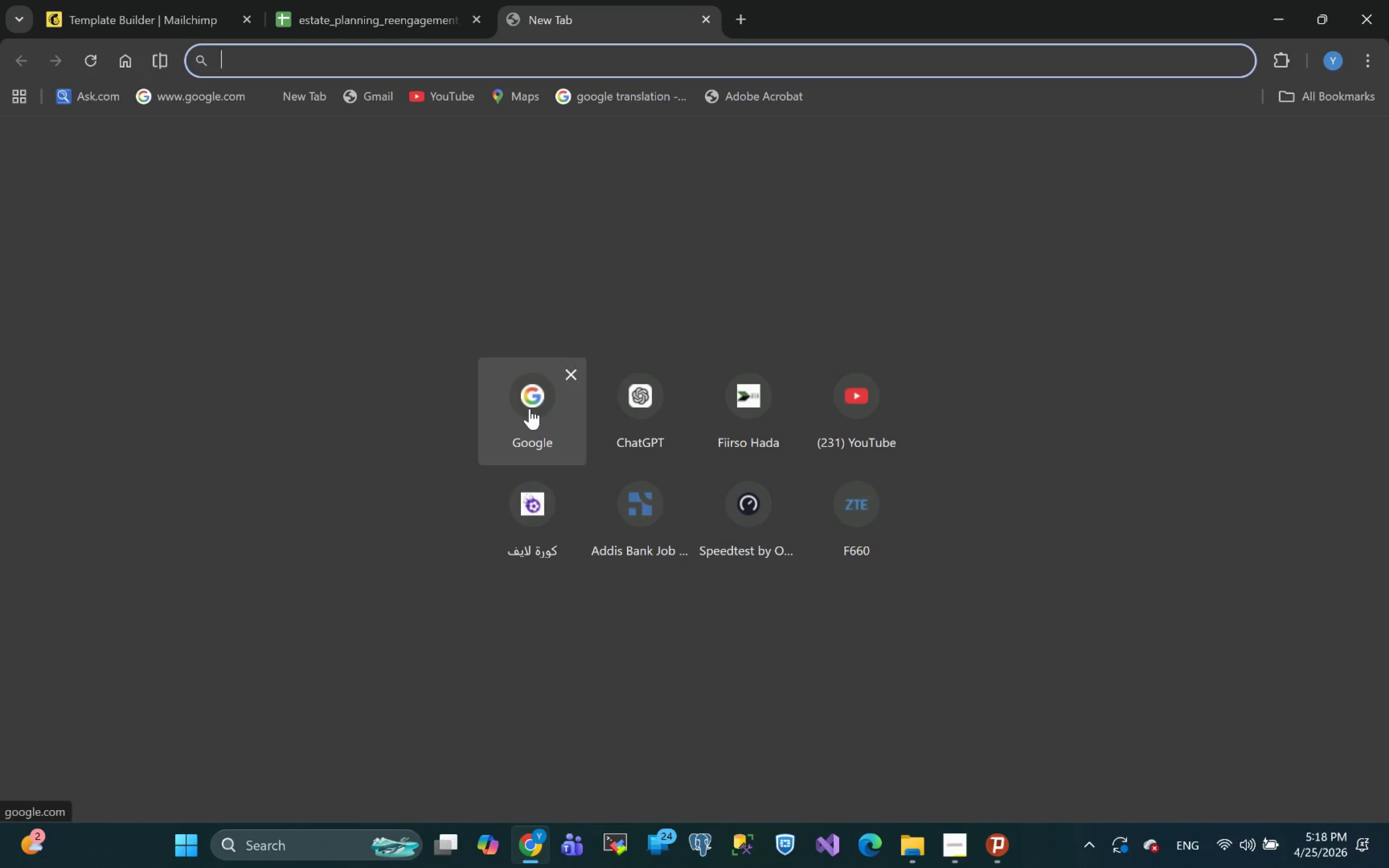 
left_click([530, 408])
 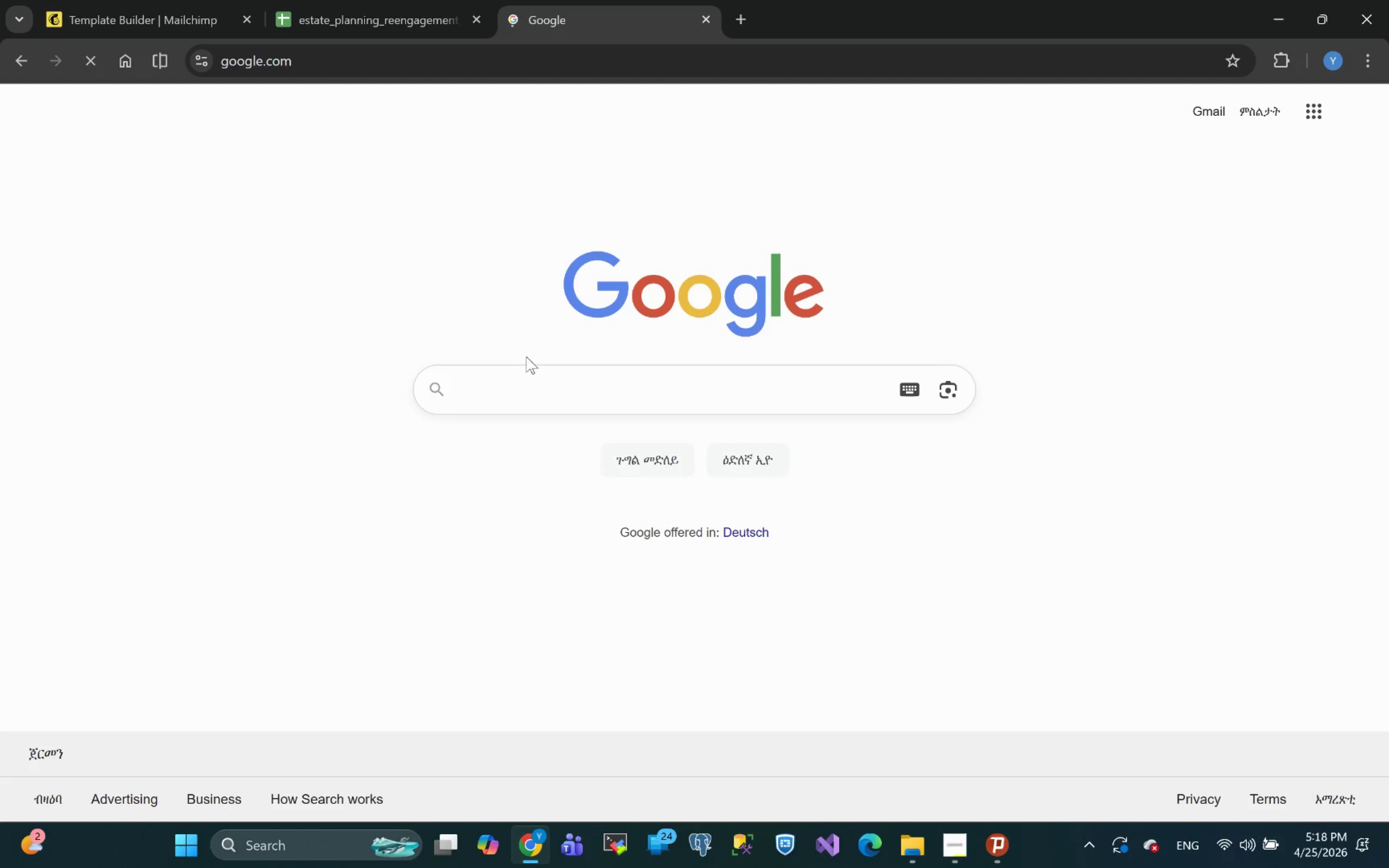 
left_click([501, 385])
 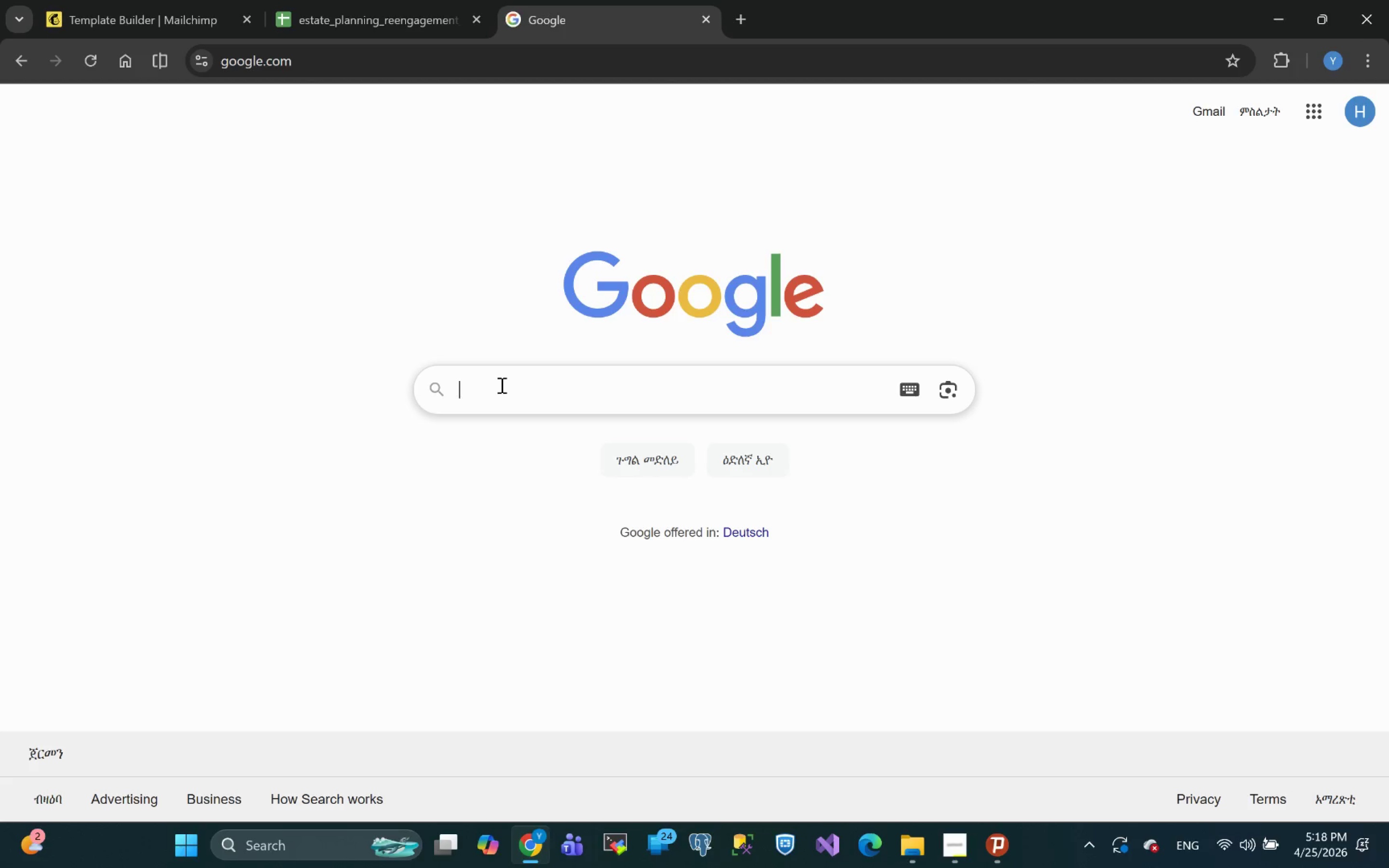 
key(Control+V)
 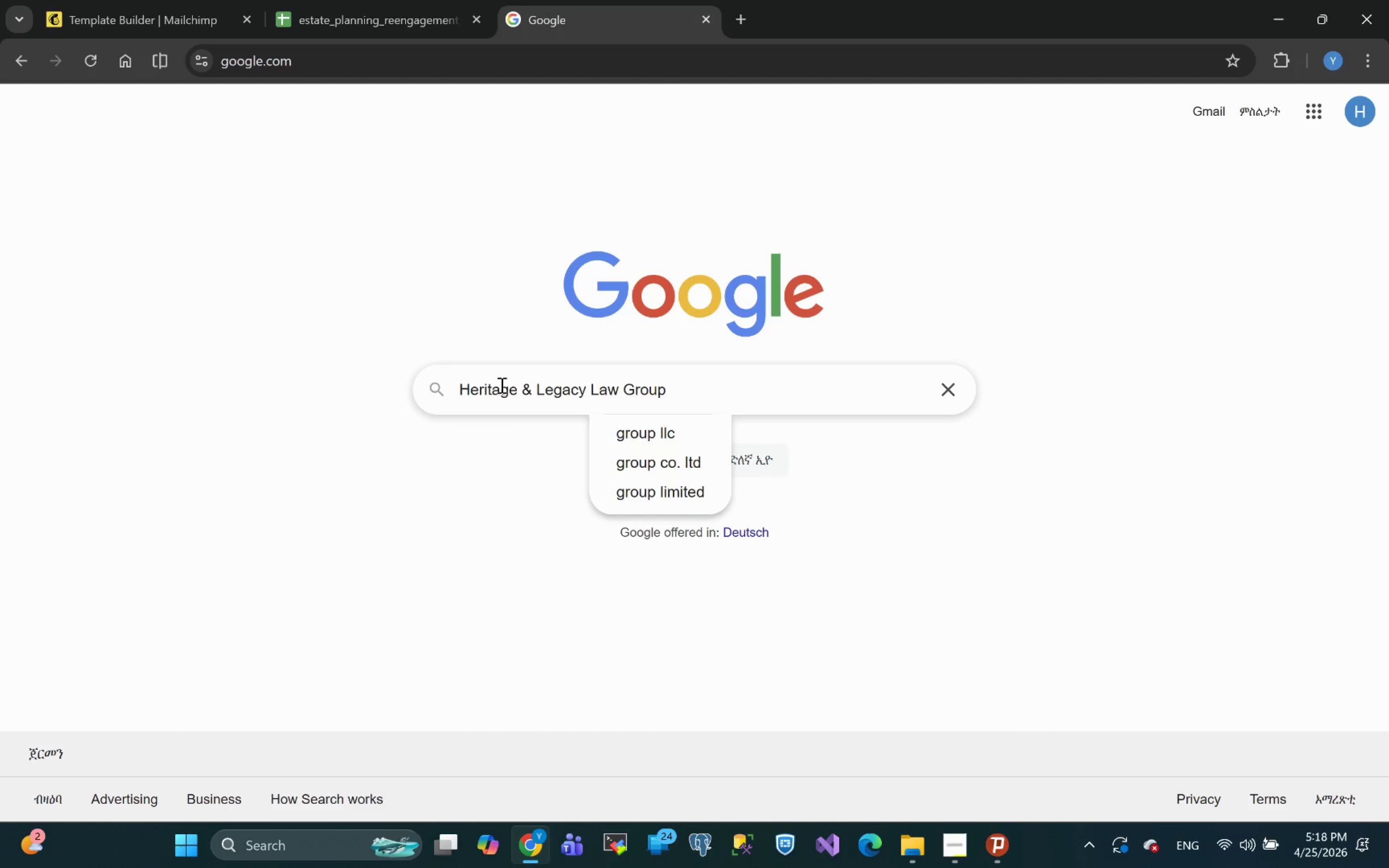 
key(Control+Enter)
 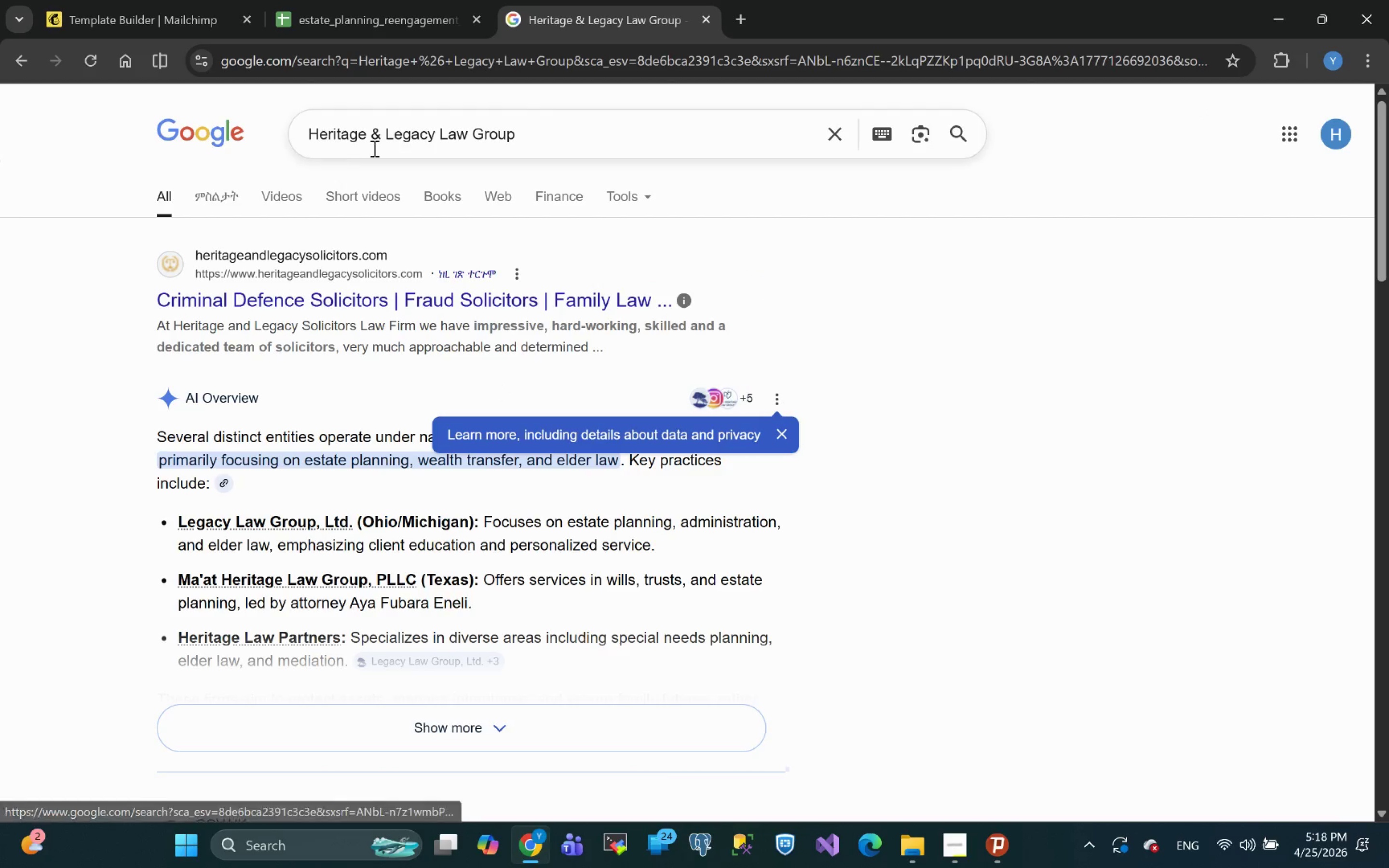 
wait(9.52)
 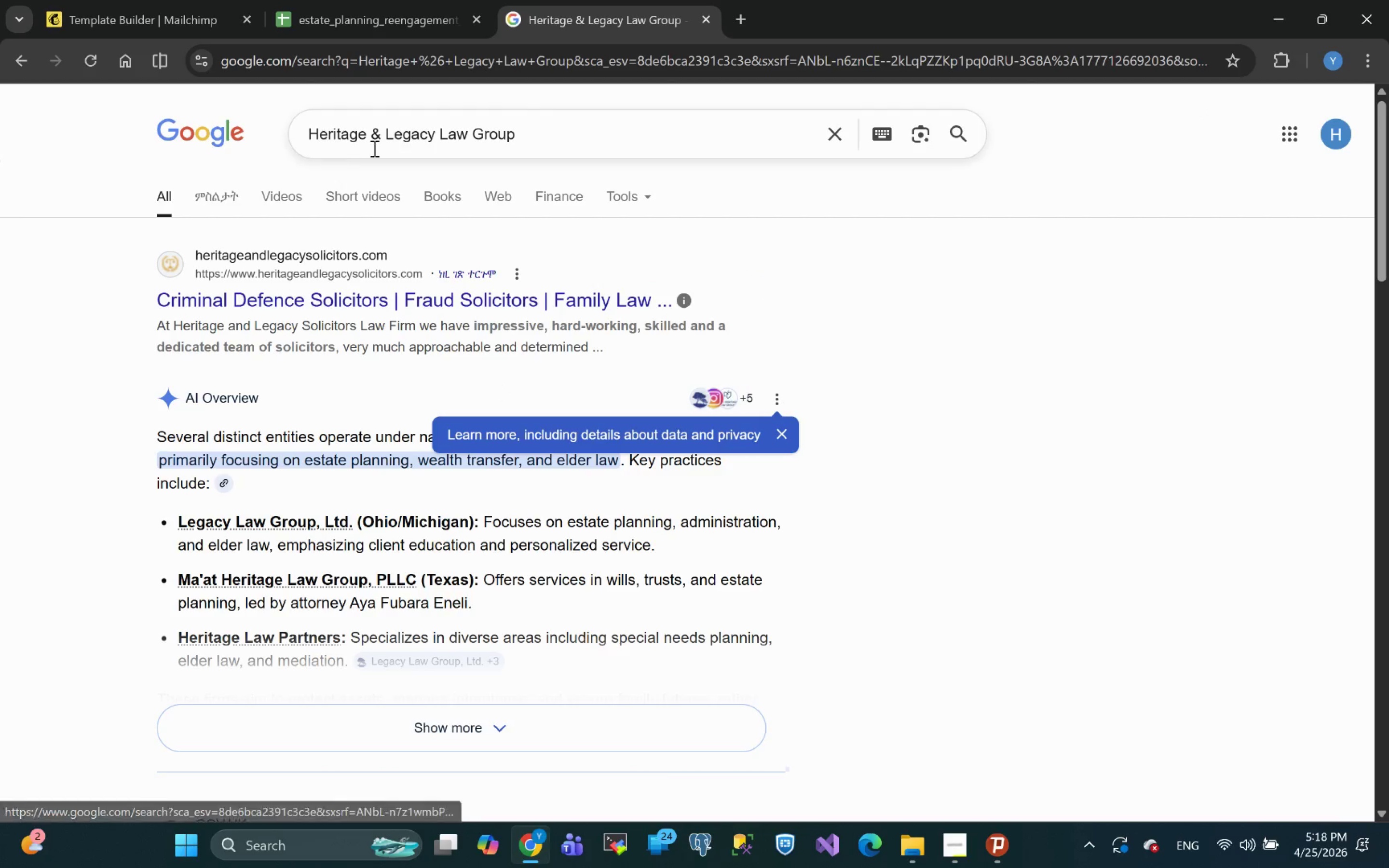 
left_click([784, 434])
 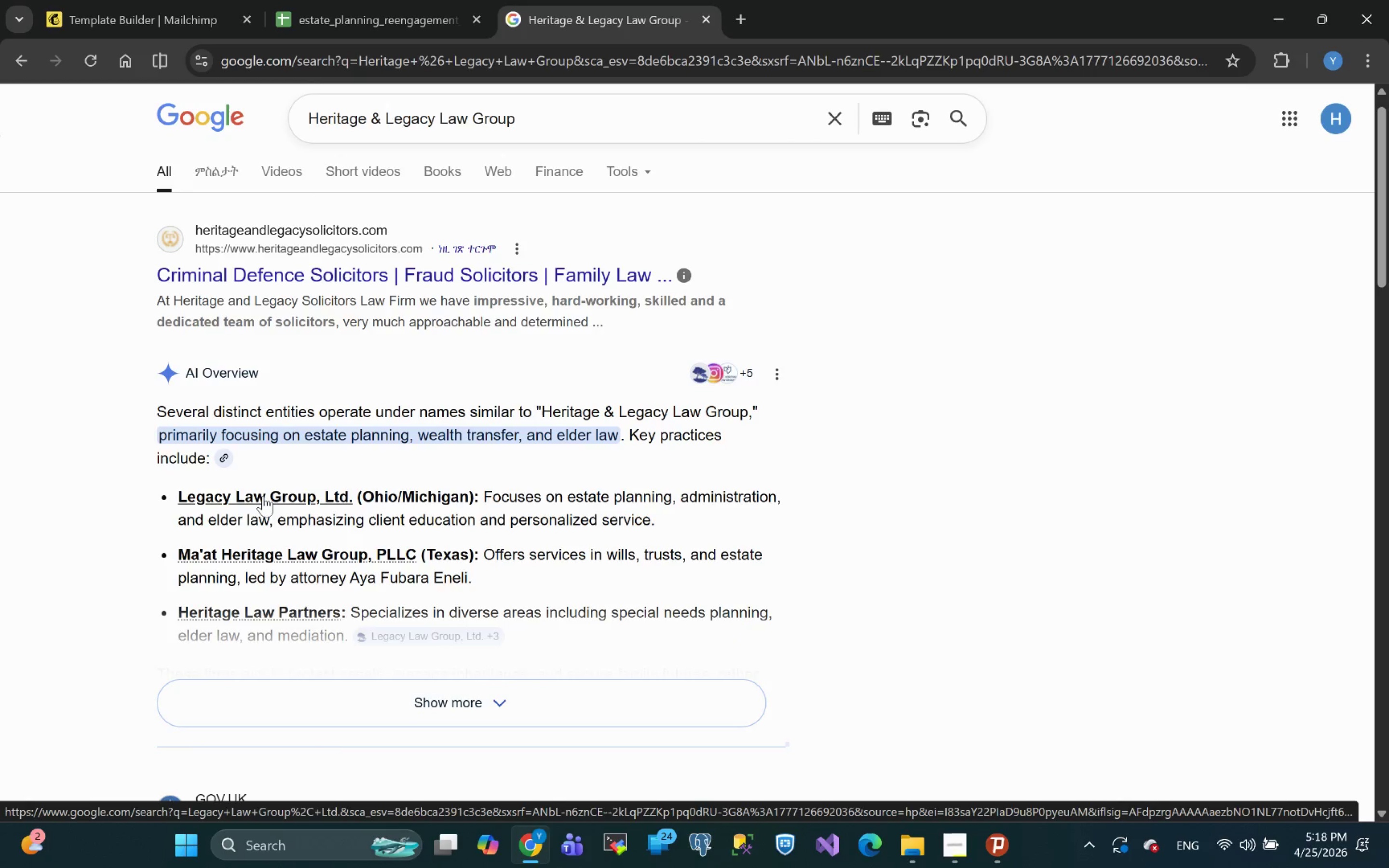 
wait(14.13)
 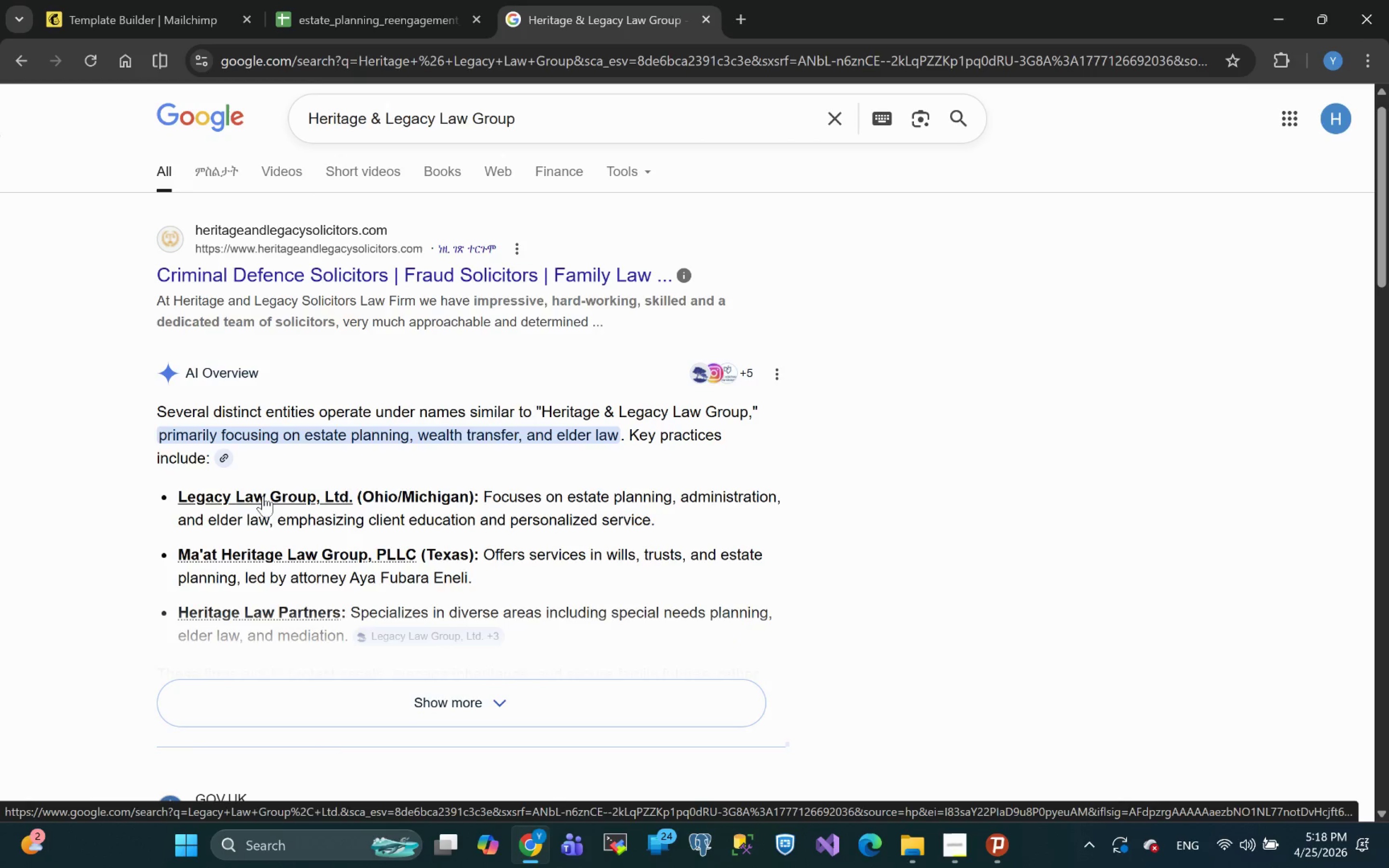 
left_click([226, 500])
 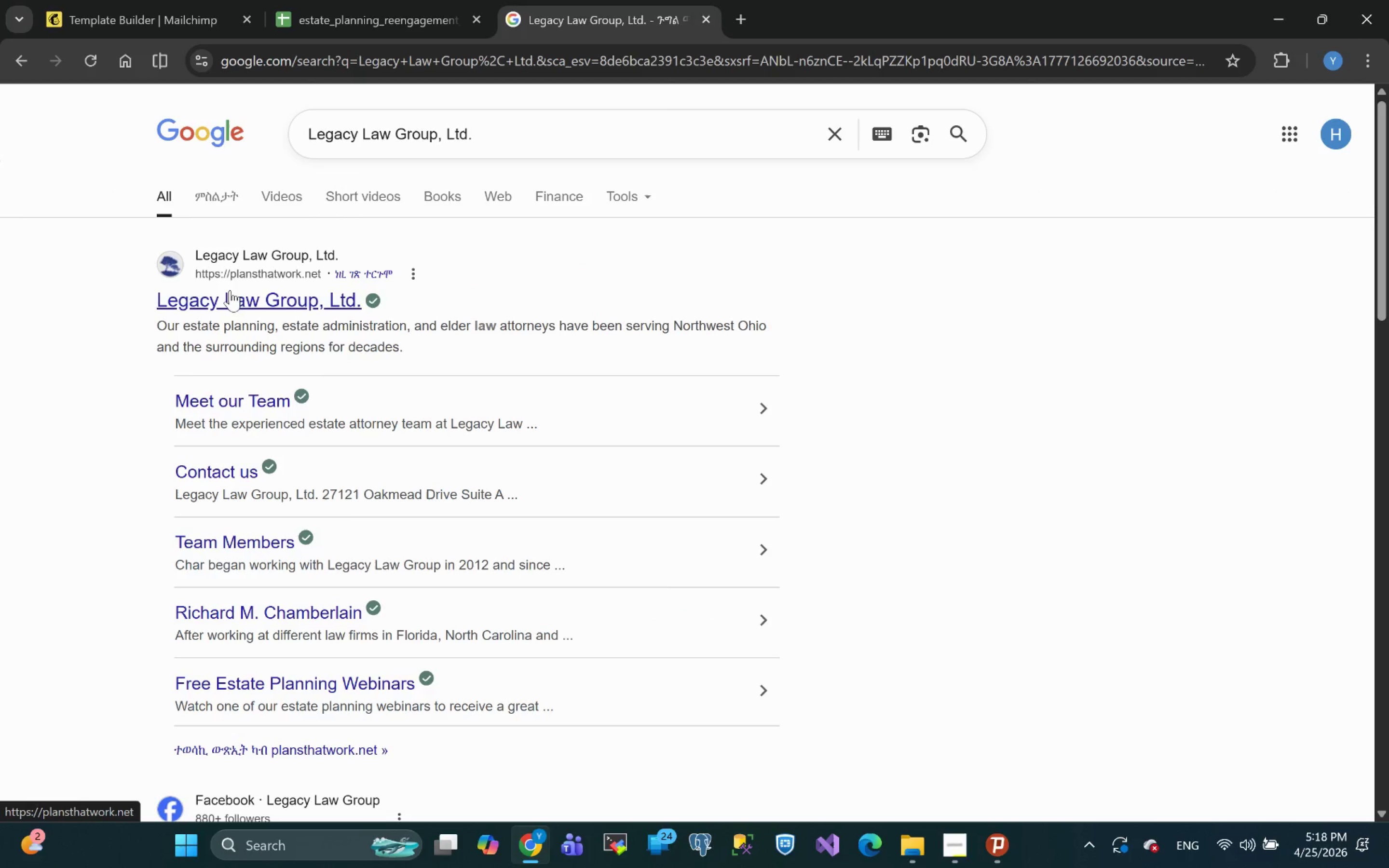 
mouse_move([323, 458])
 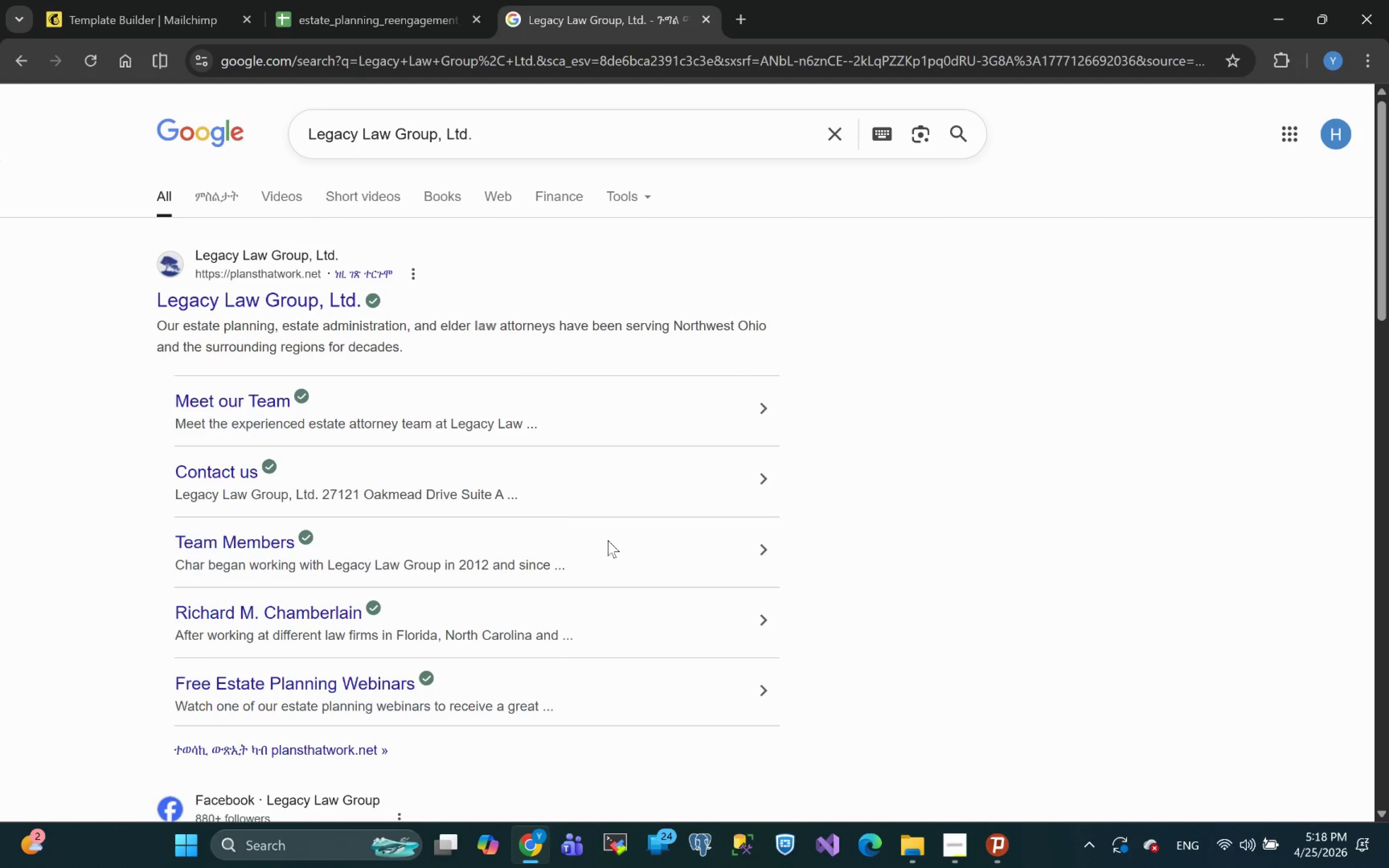 
left_click([944, 852])